 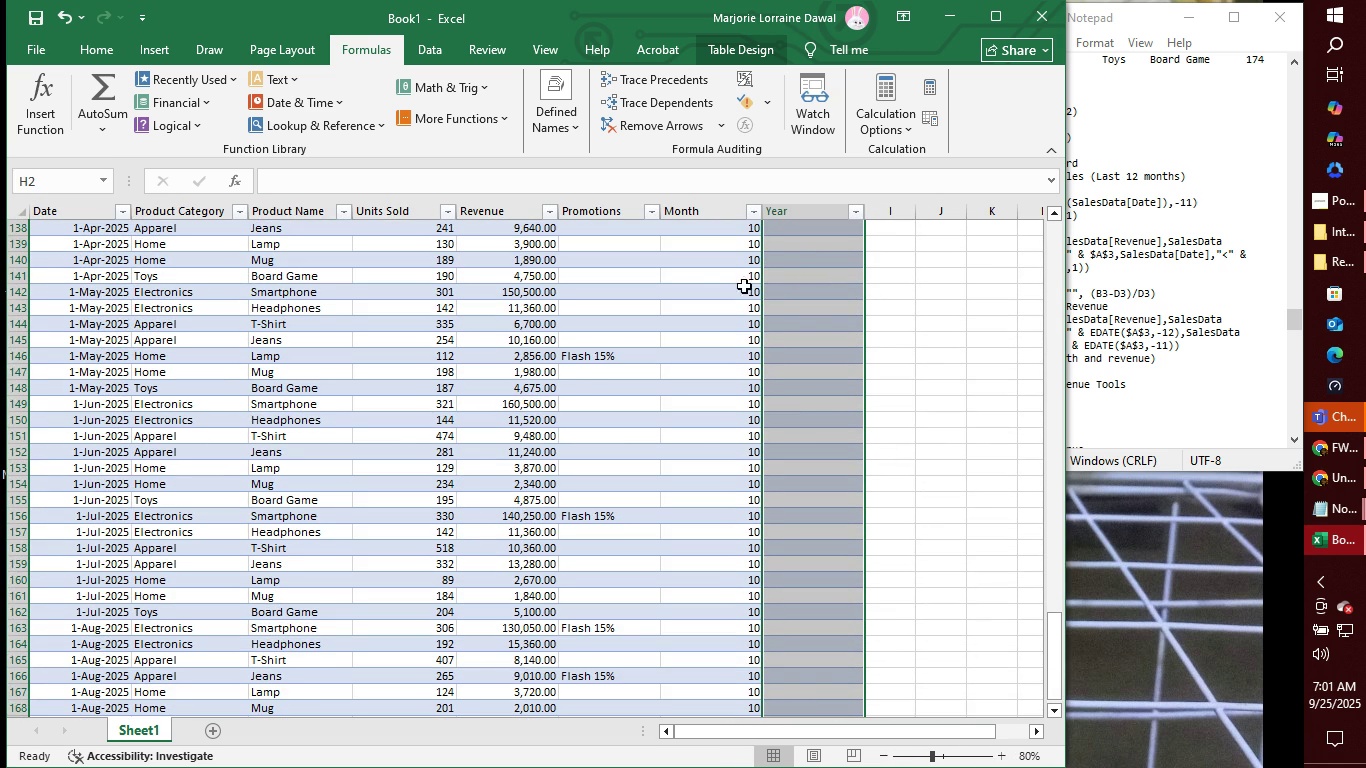 
left_click([59, 124])
 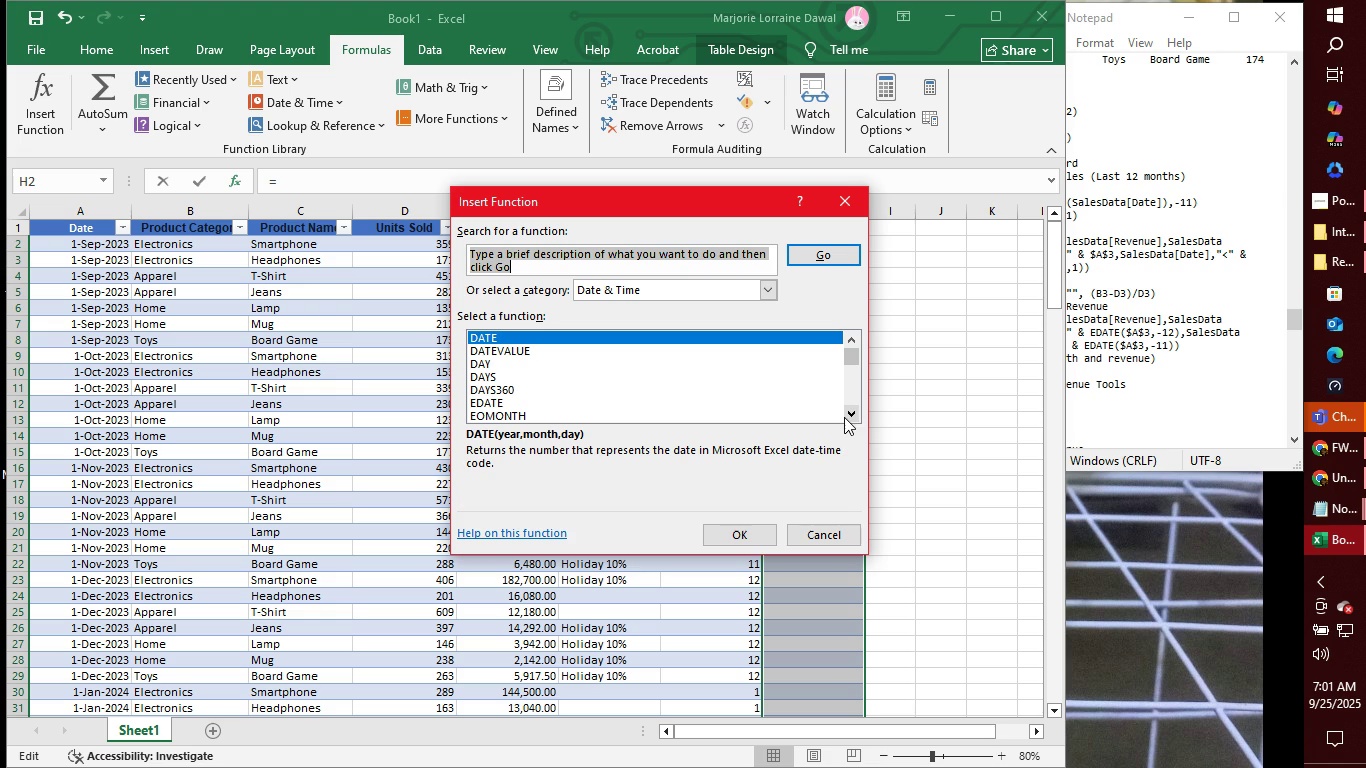 
double_click([849, 415])
 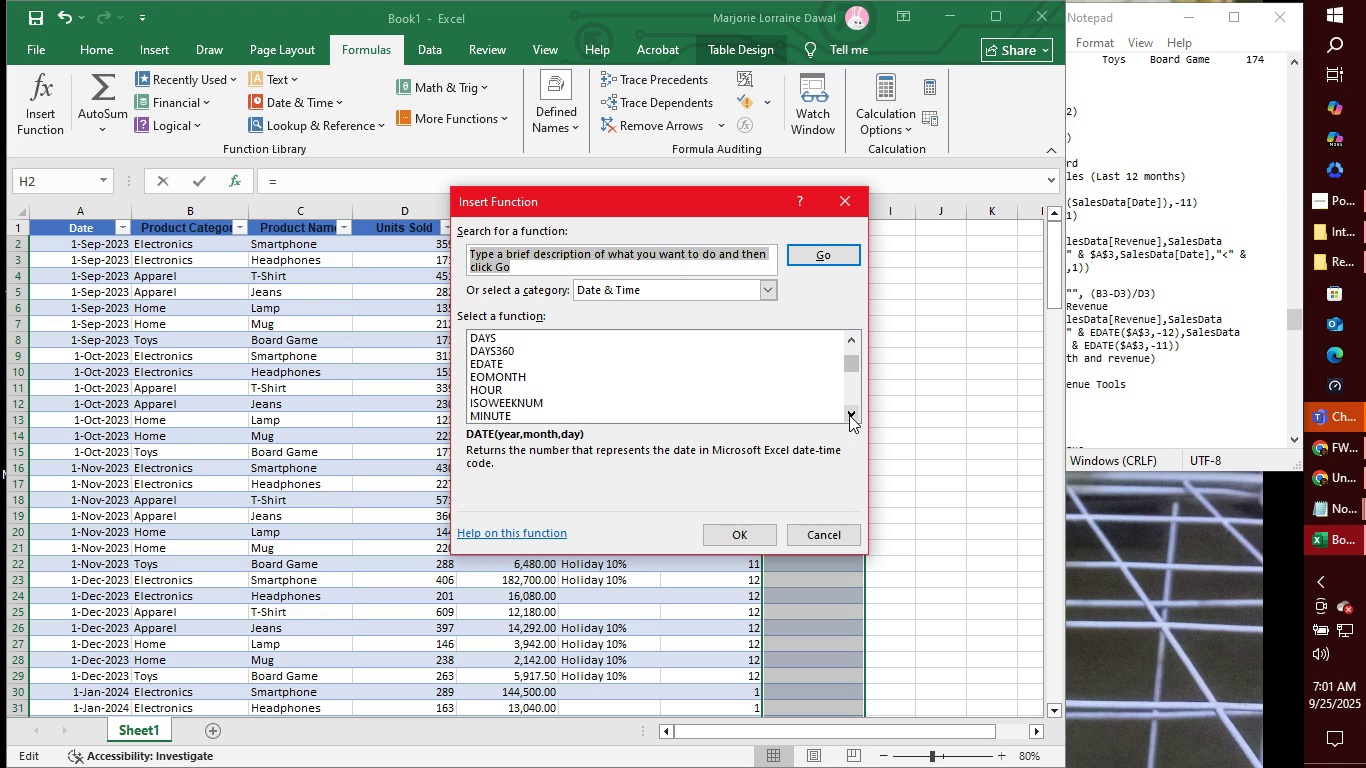 
triple_click([849, 415])
 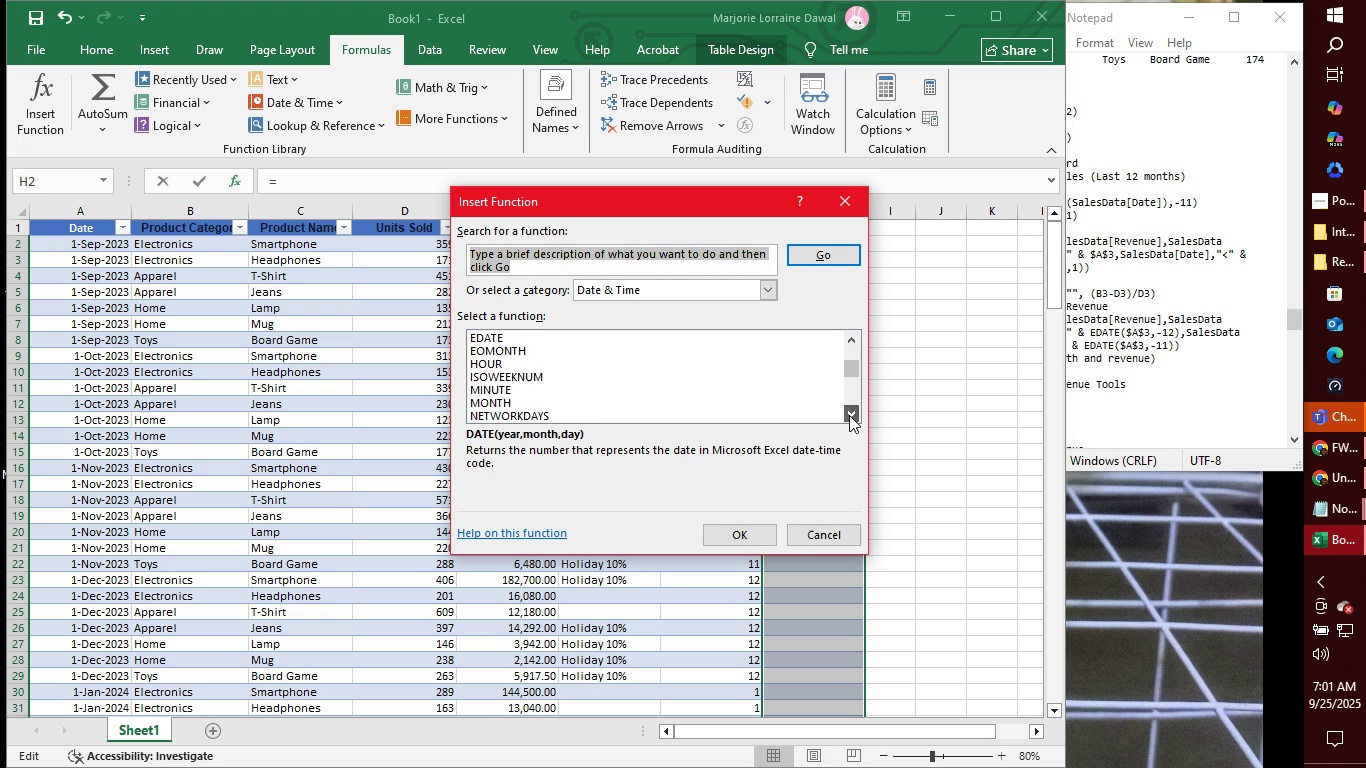 
triple_click([849, 415])
 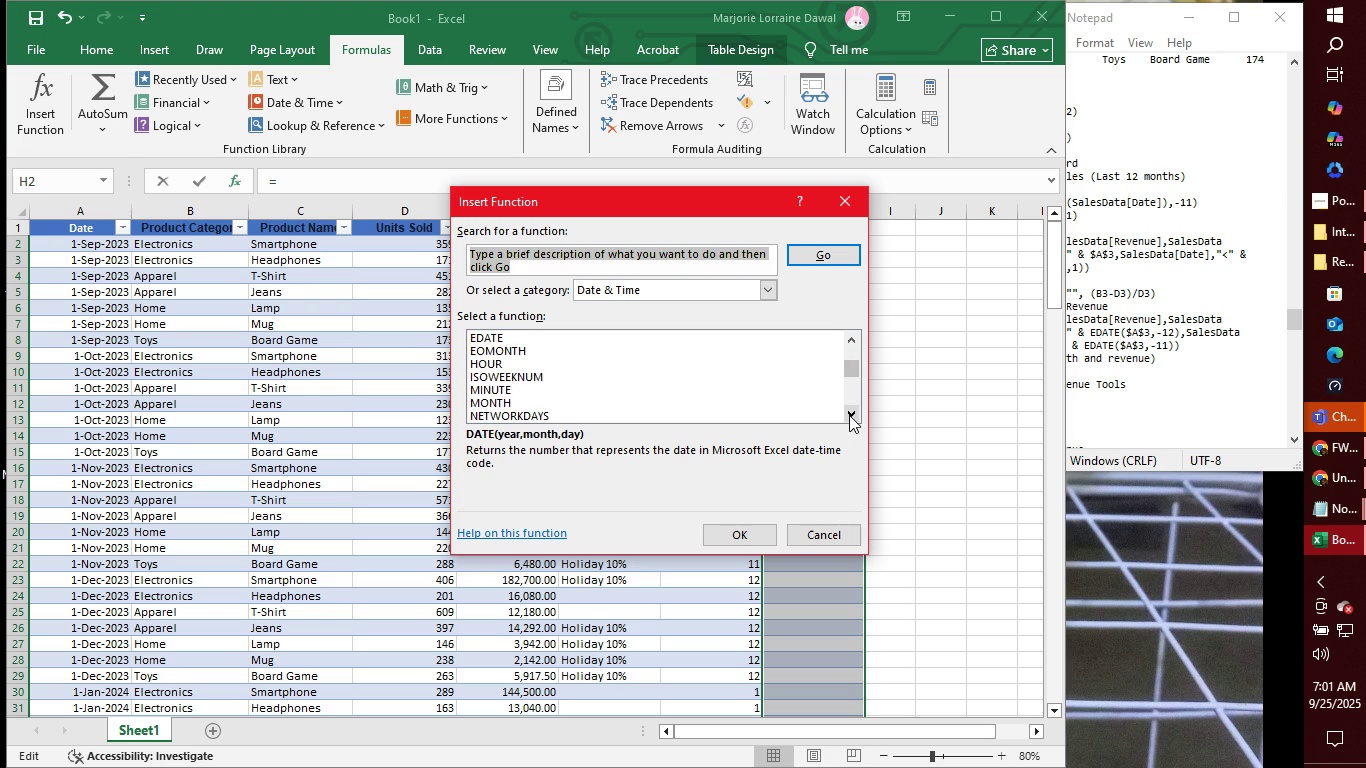 
triple_click([849, 415])
 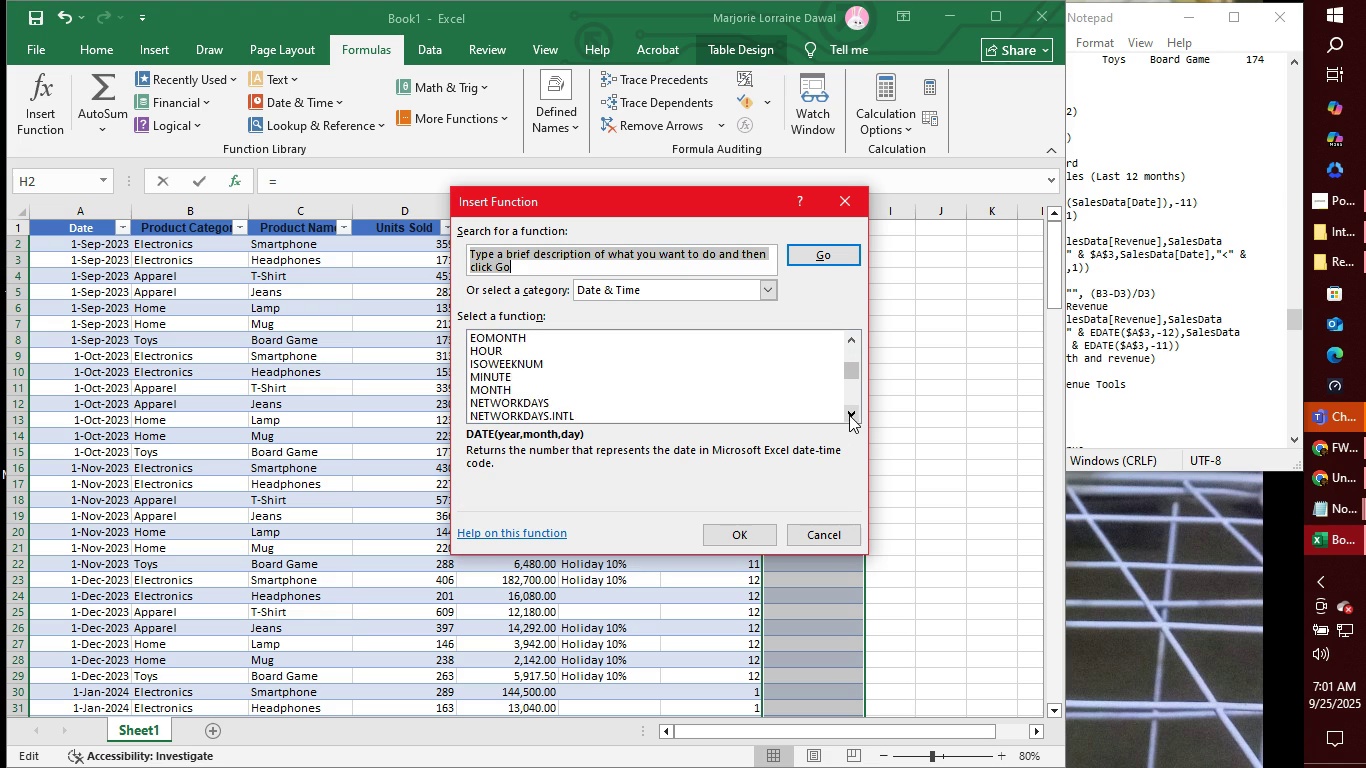 
triple_click([849, 415])
 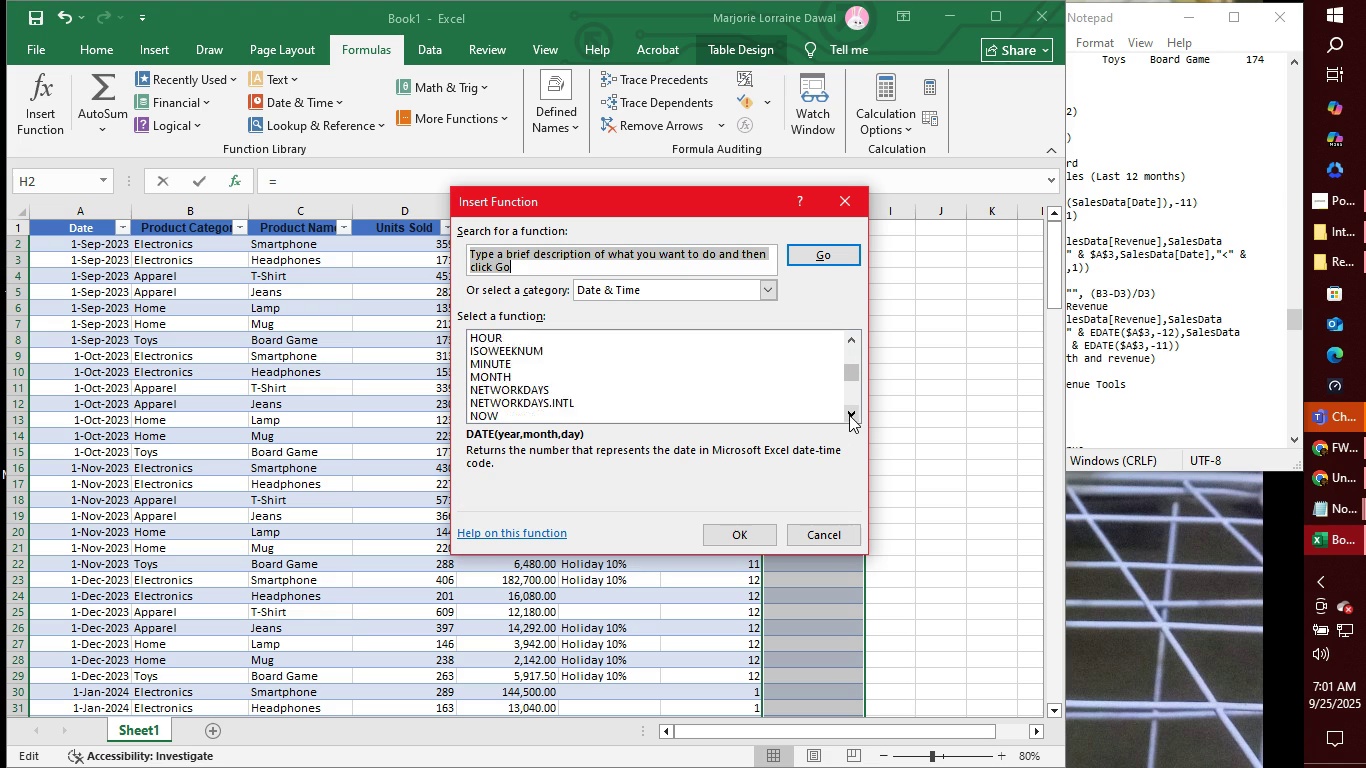 
triple_click([849, 415])
 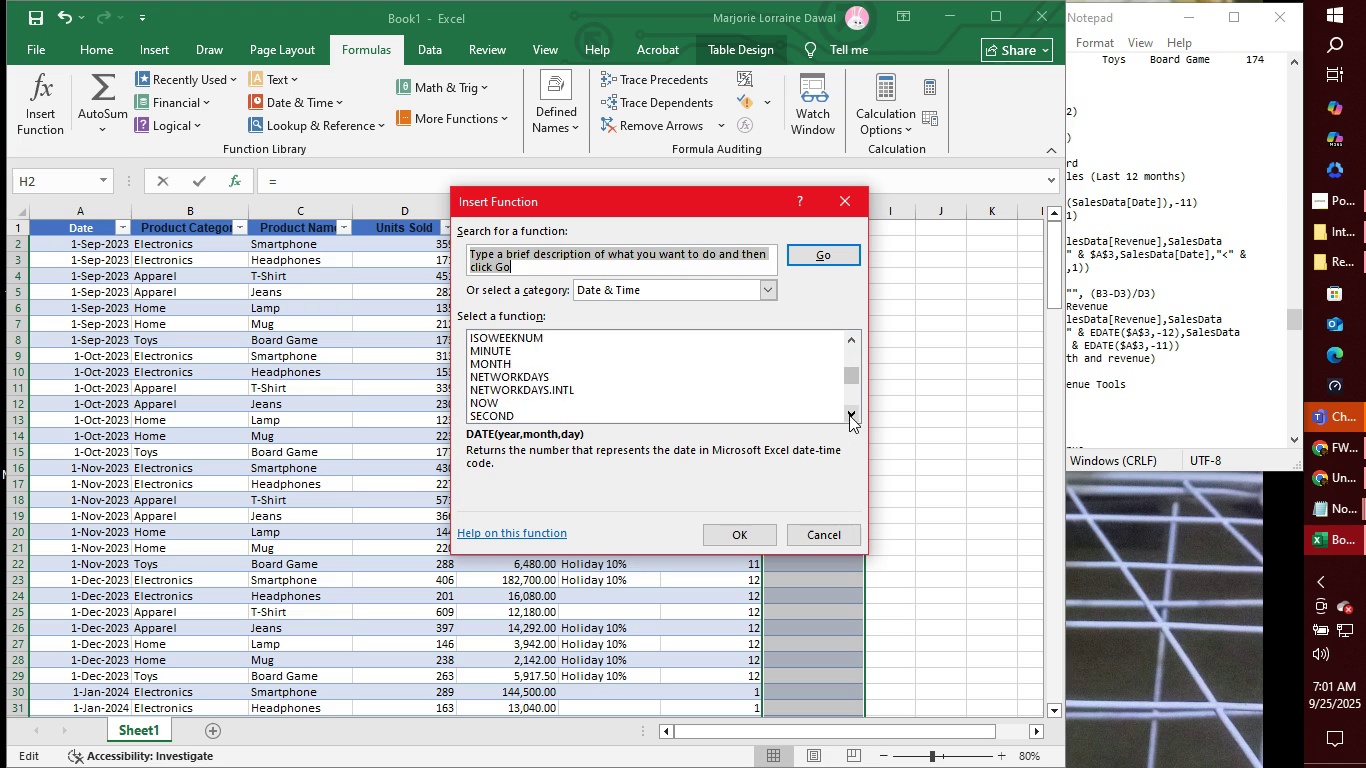 
triple_click([849, 415])
 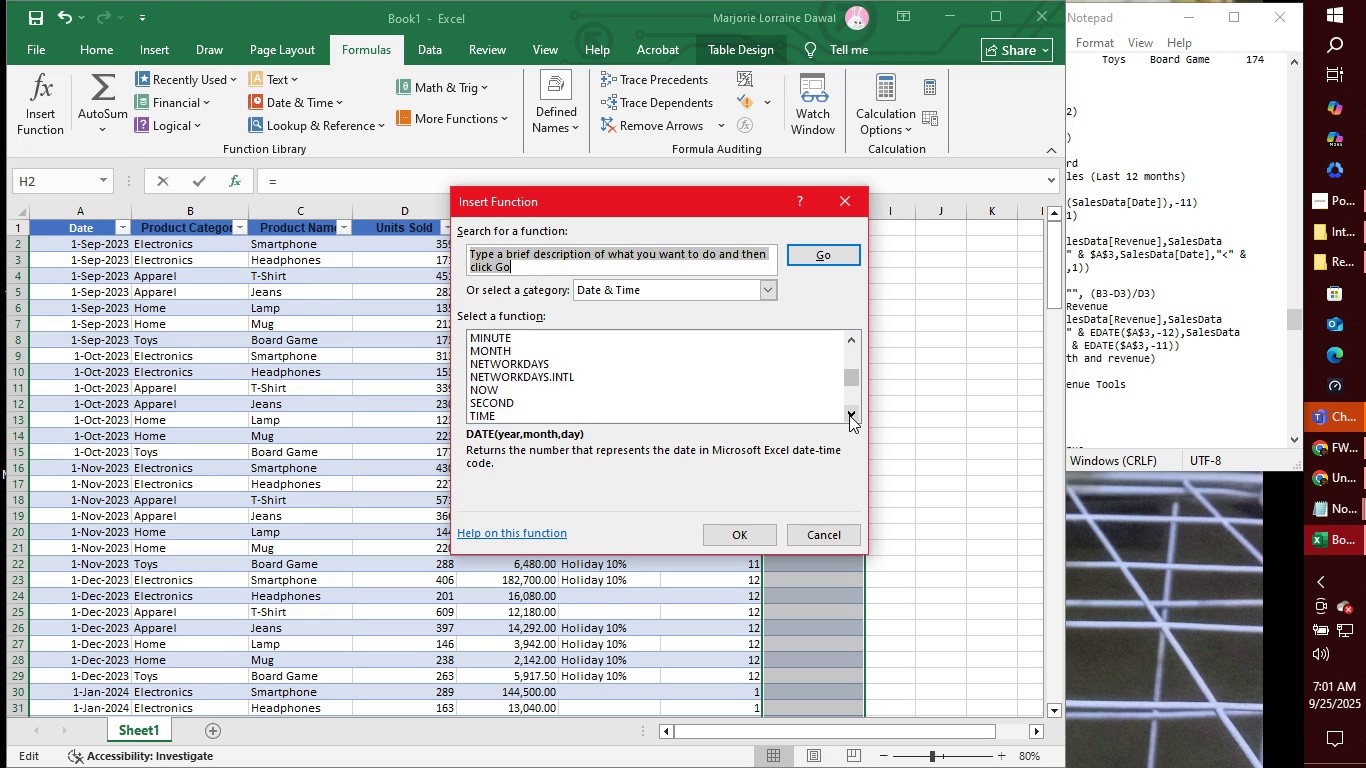 
triple_click([849, 415])
 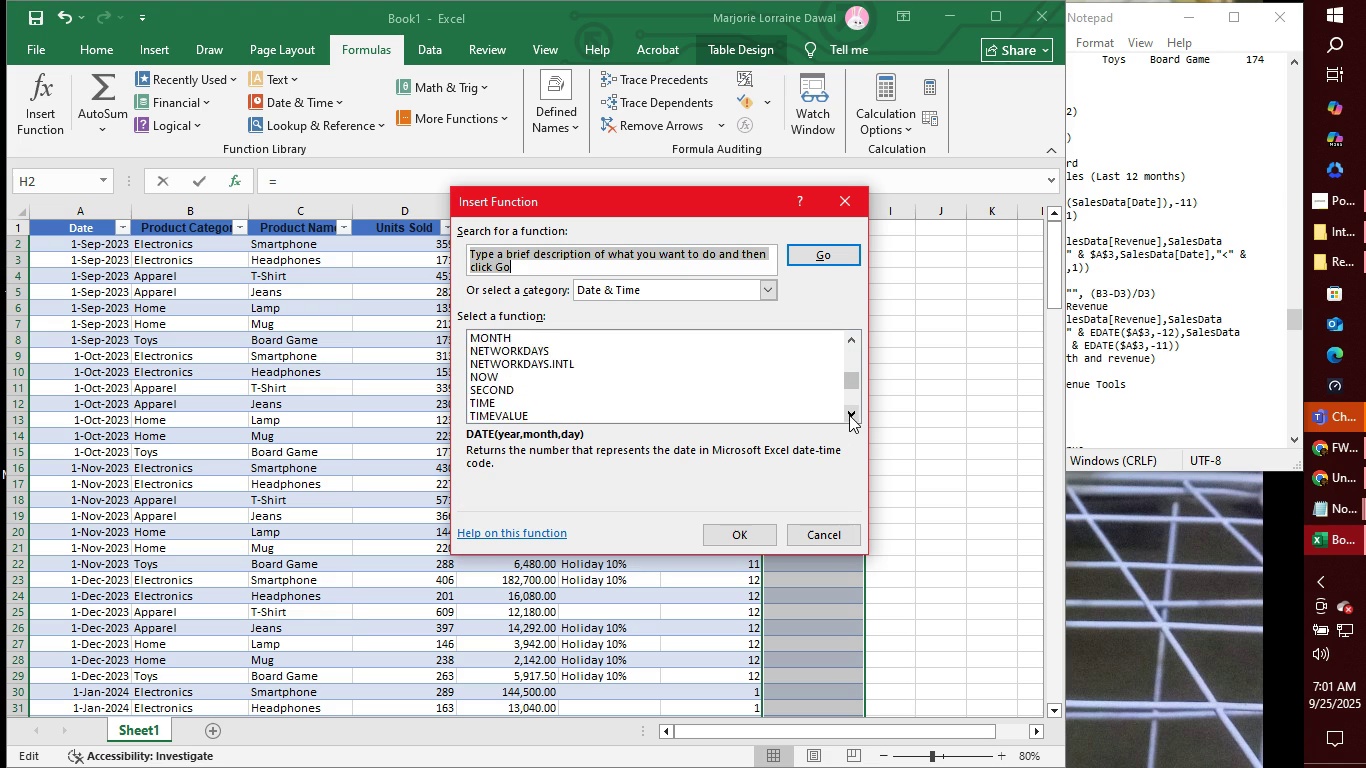 
triple_click([849, 415])
 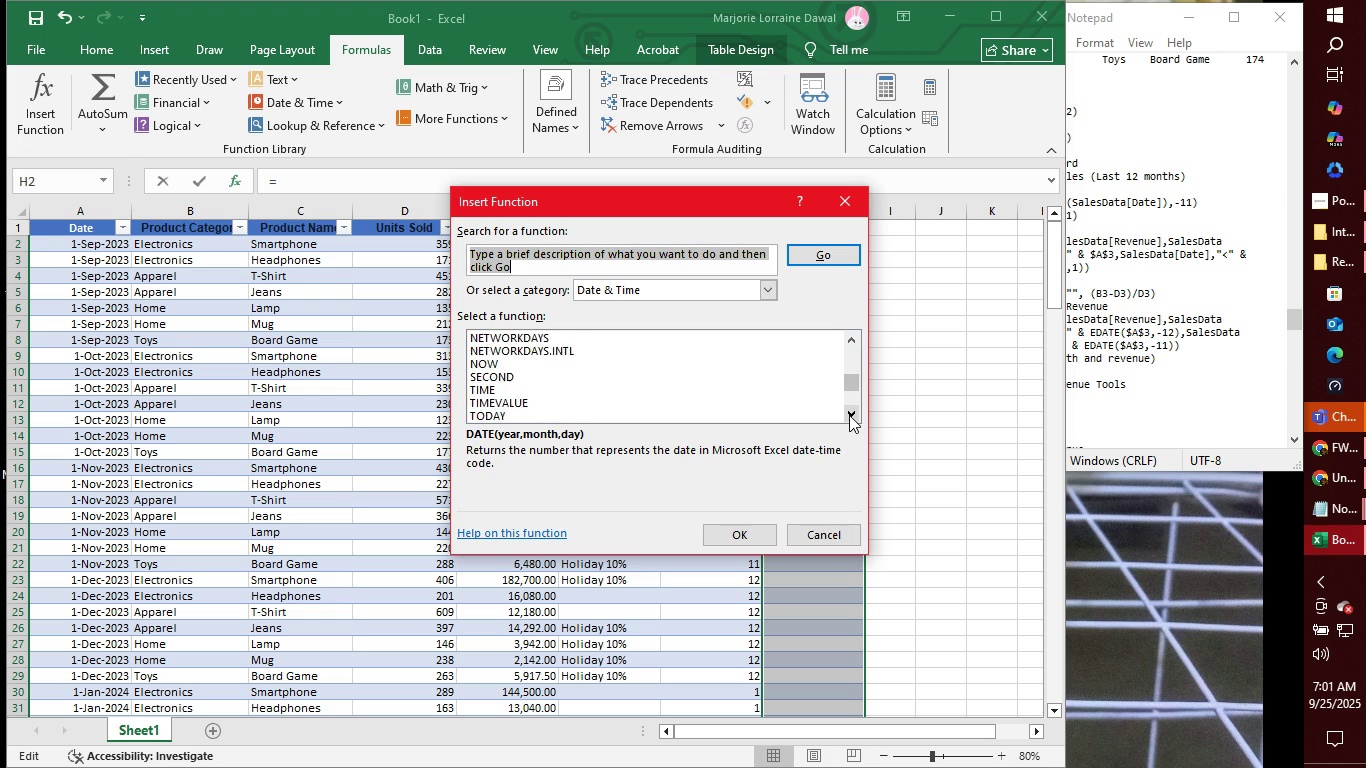 
triple_click([849, 415])
 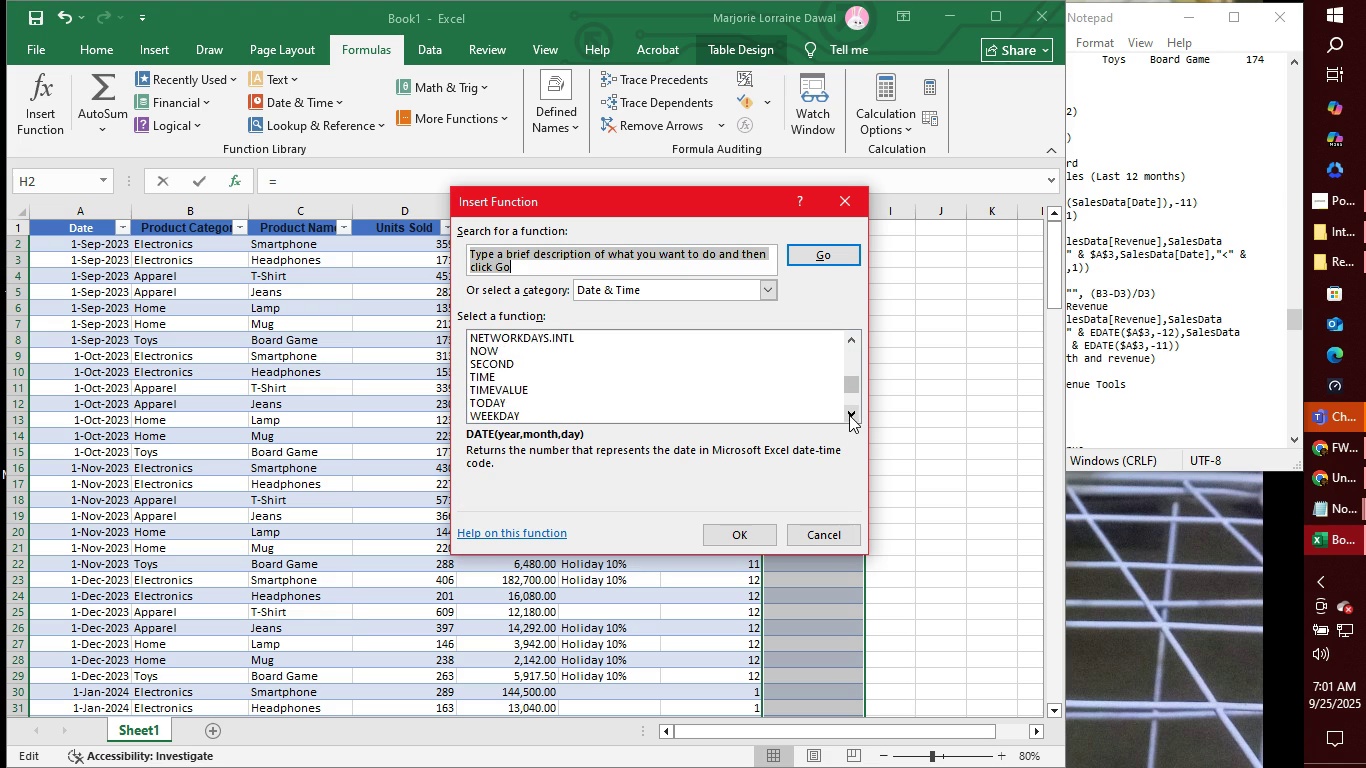 
triple_click([849, 415])
 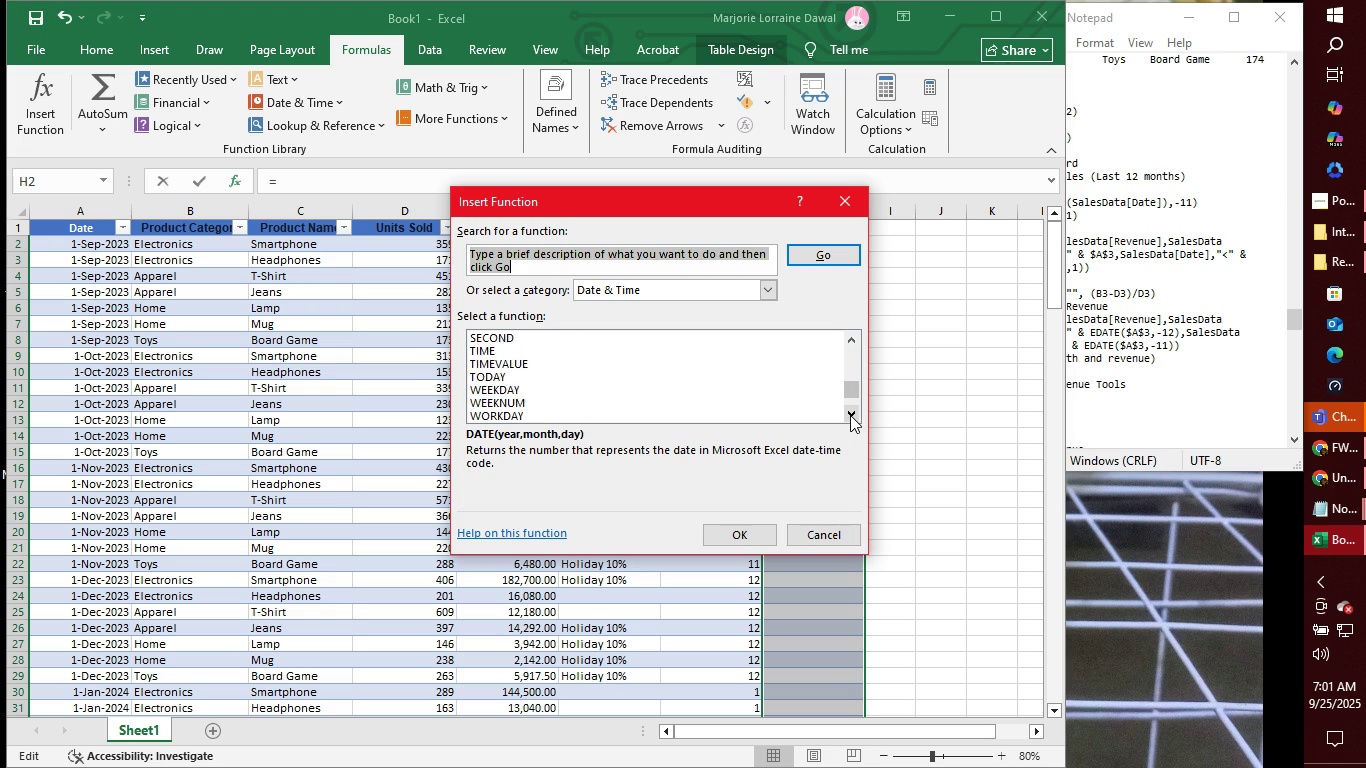 
triple_click([850, 415])
 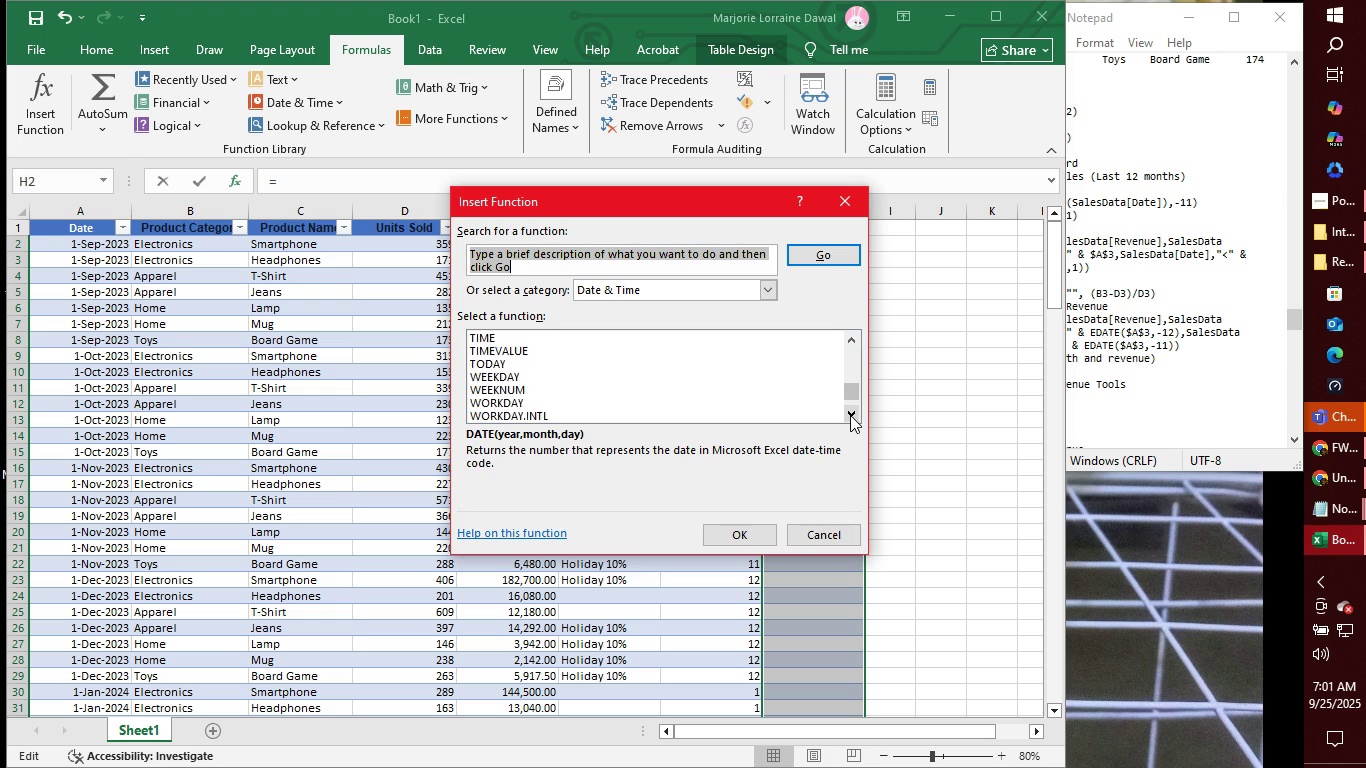 
triple_click([850, 415])
 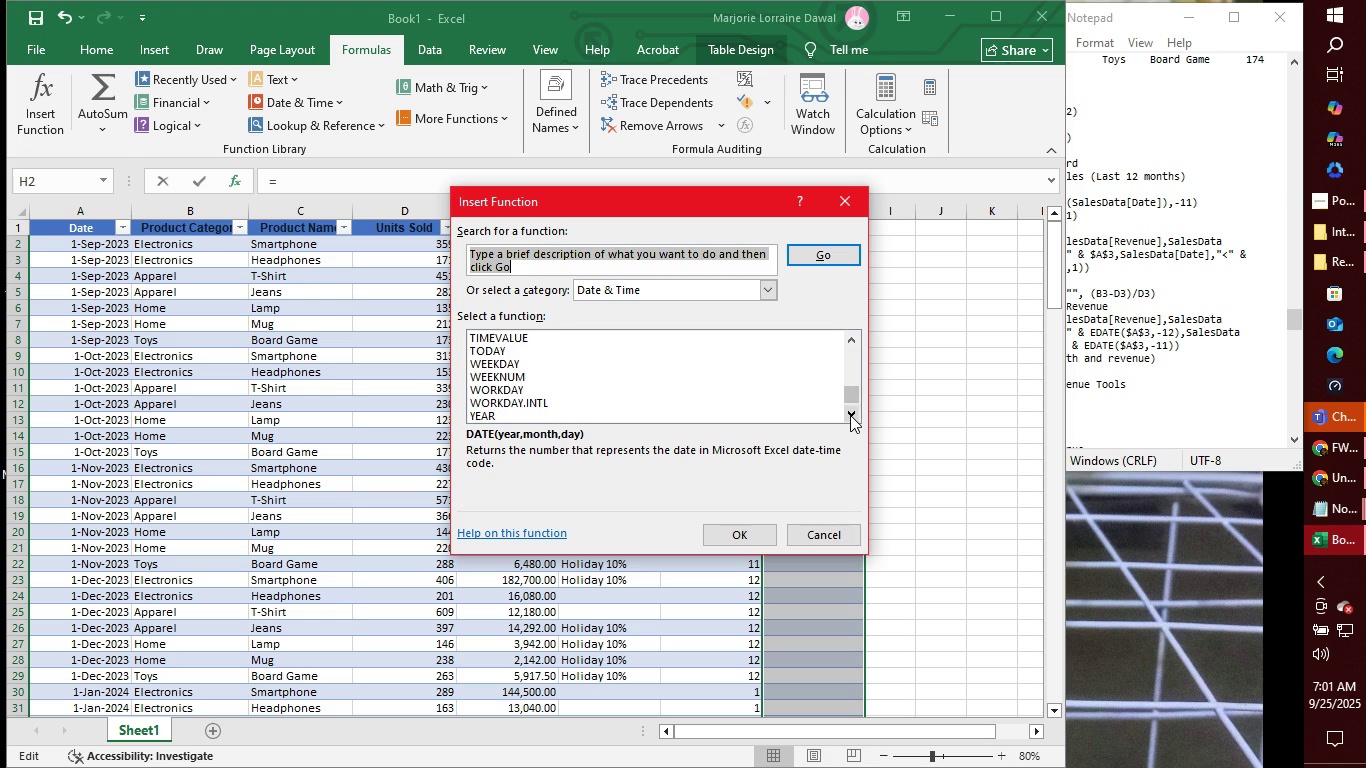 
triple_click([850, 415])
 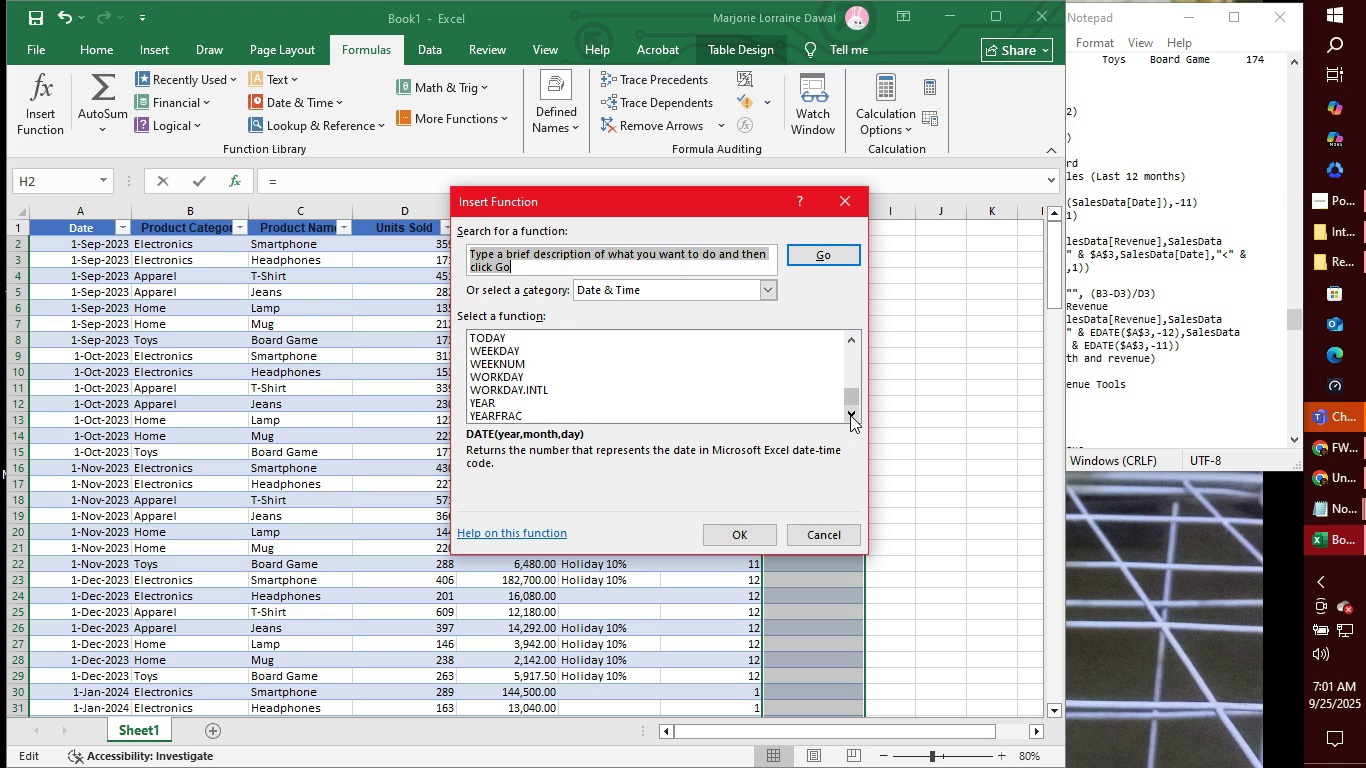 
triple_click([850, 415])
 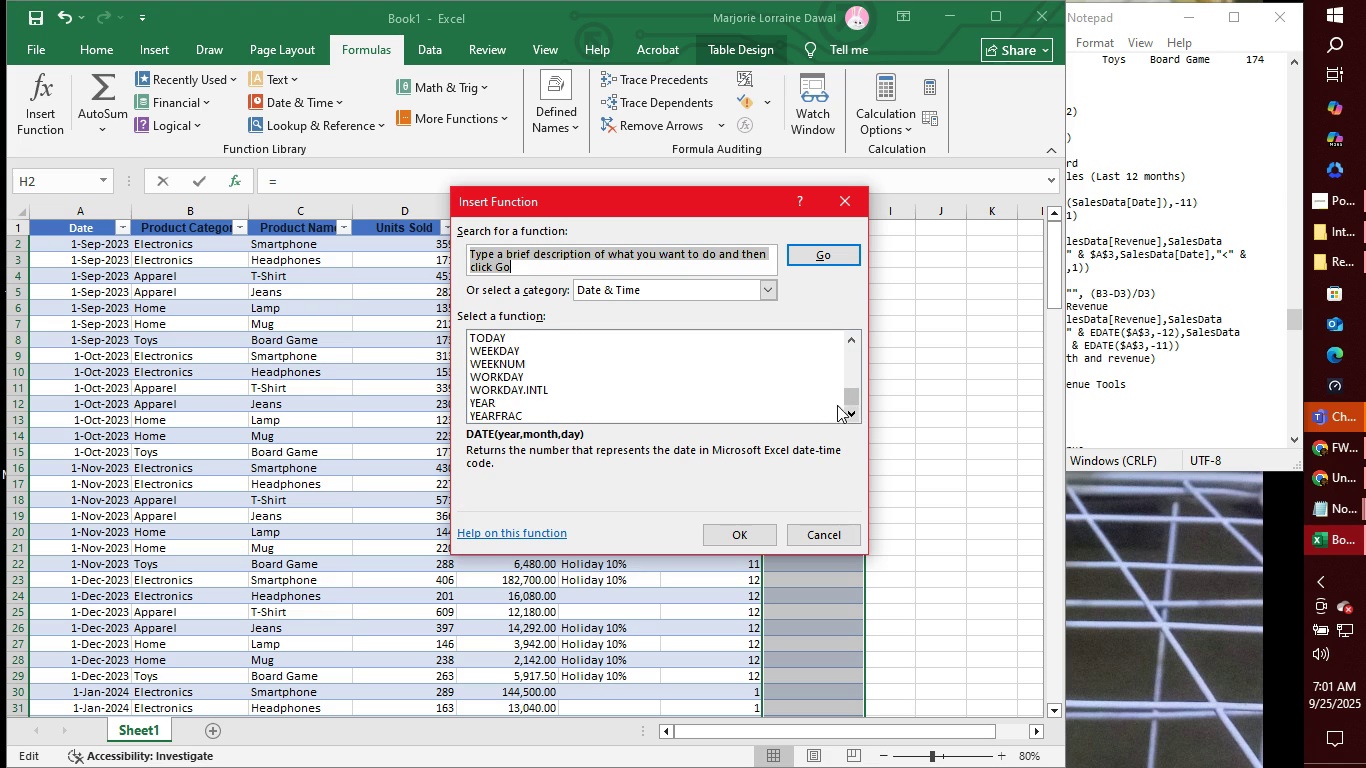 
triple_click([850, 415])
 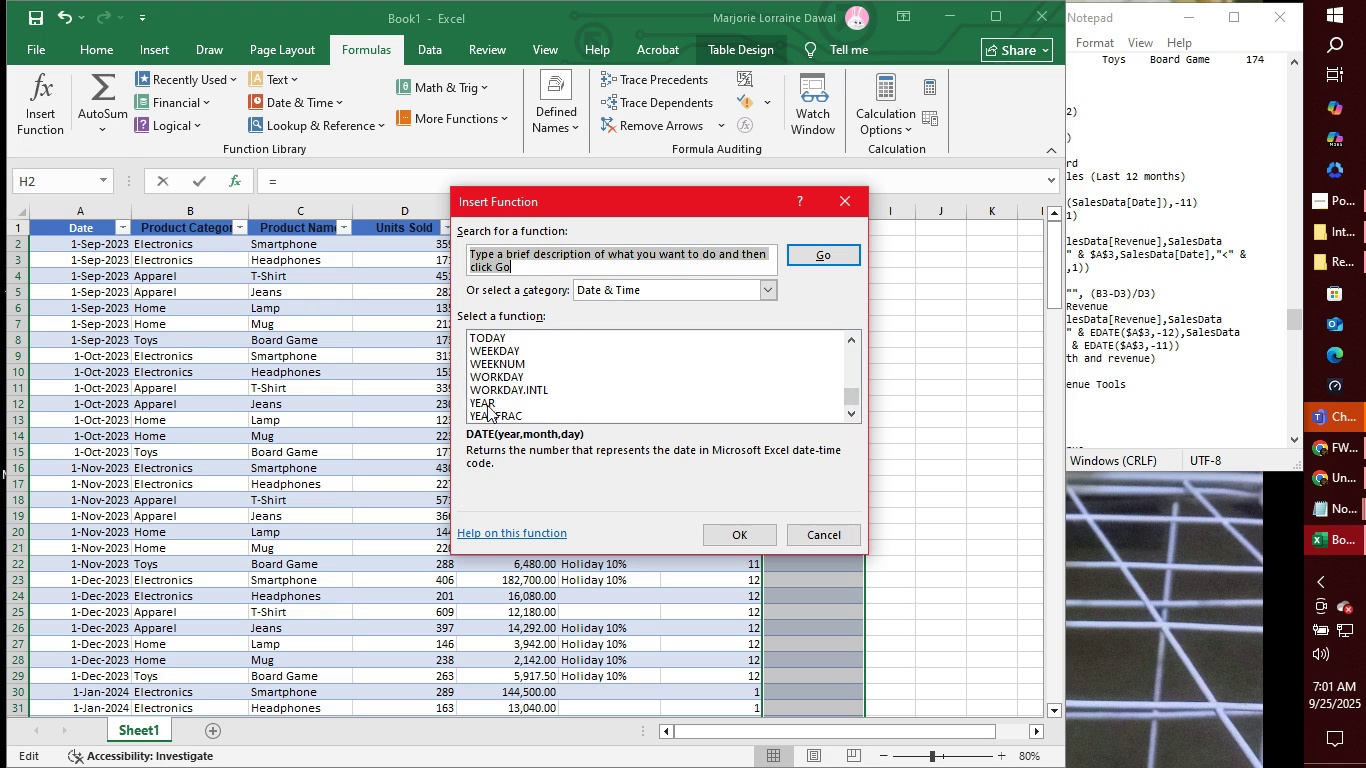 
left_click([487, 405])
 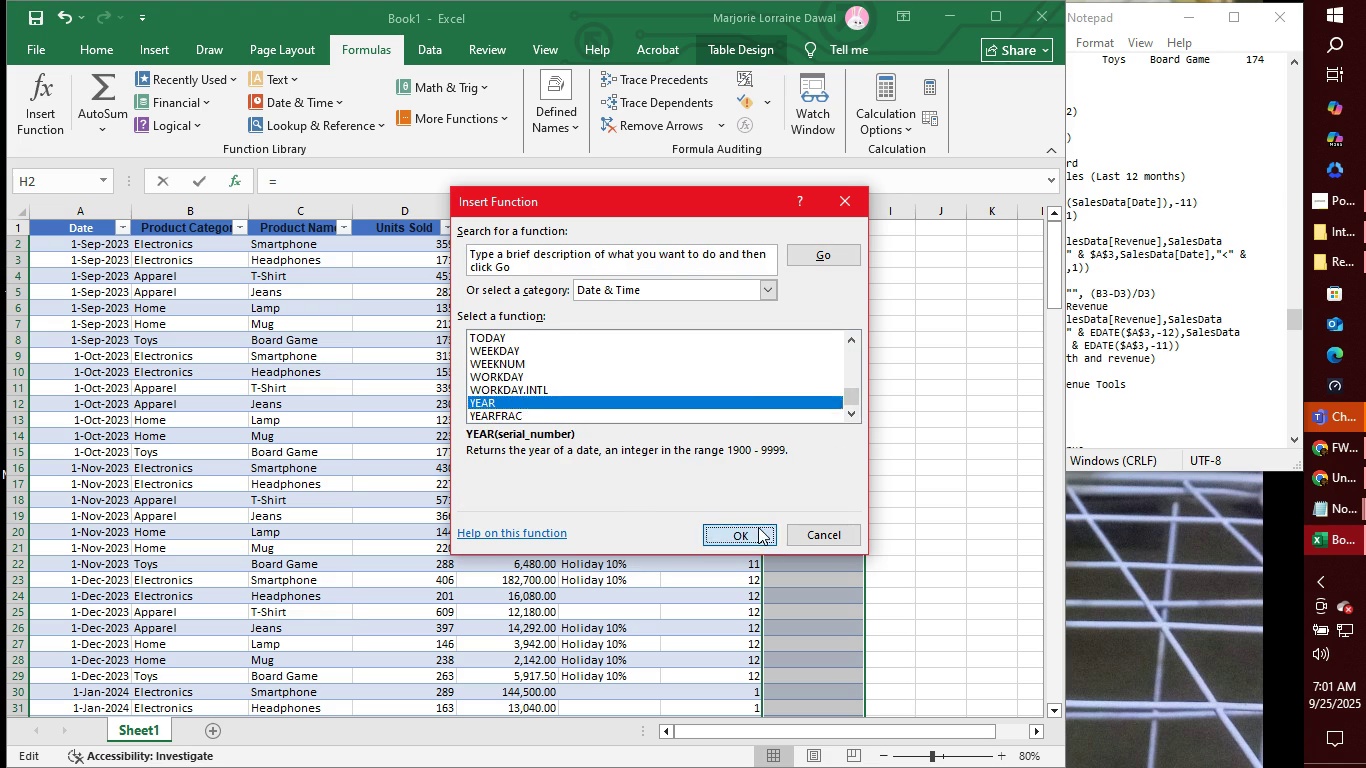 
left_click([758, 527])